 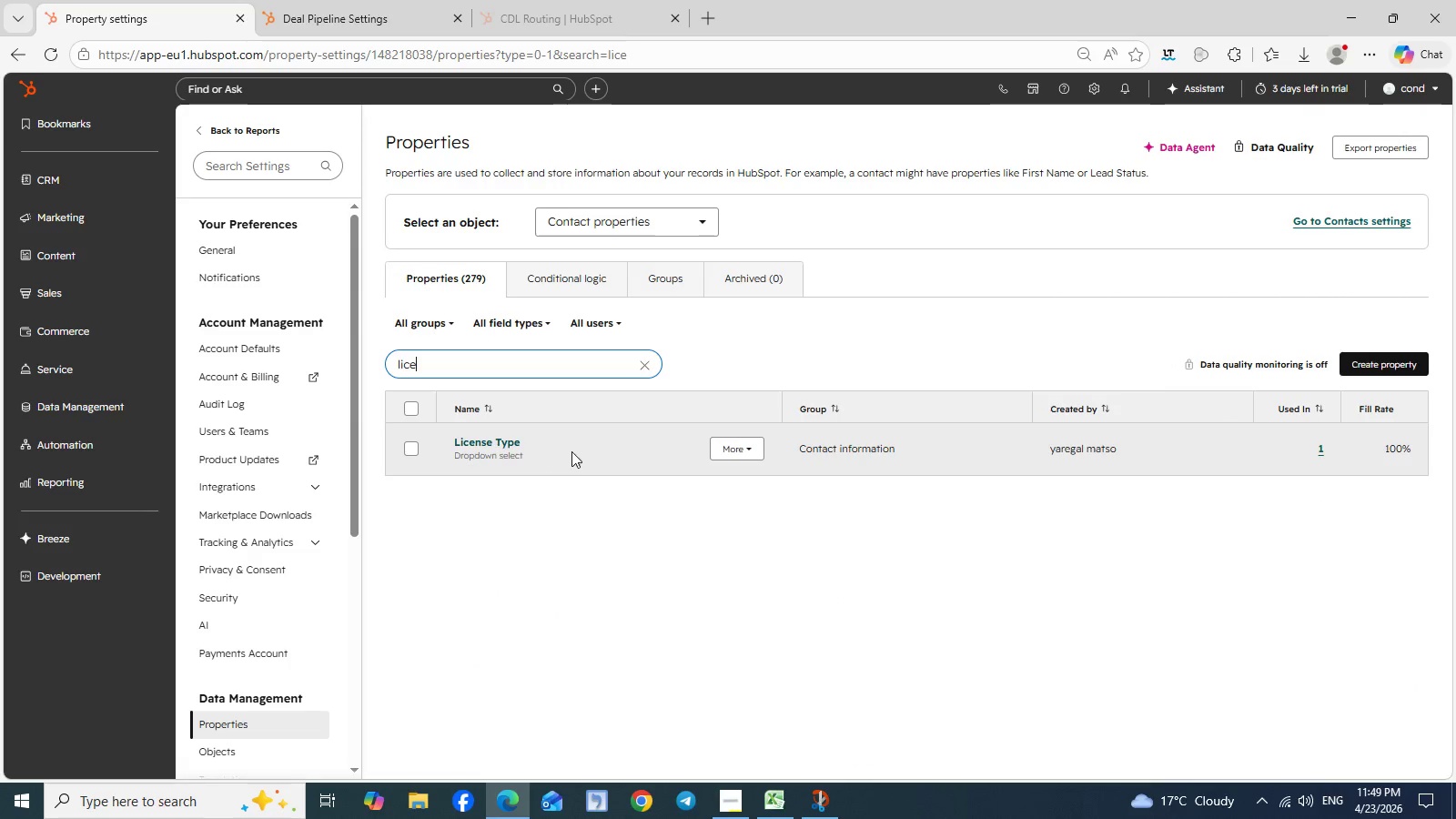 
left_click([748, 448])
 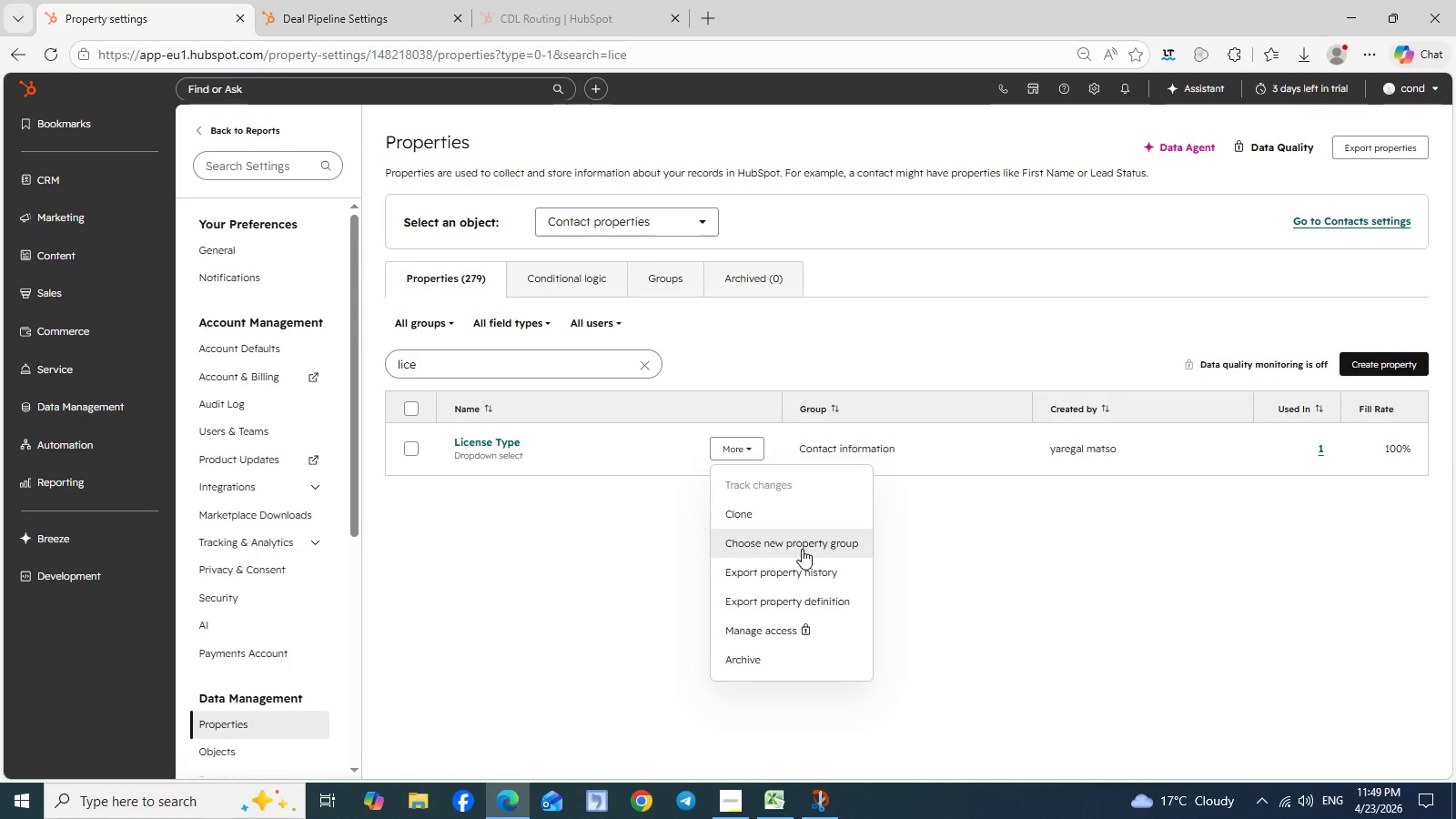 
wait(5.88)
 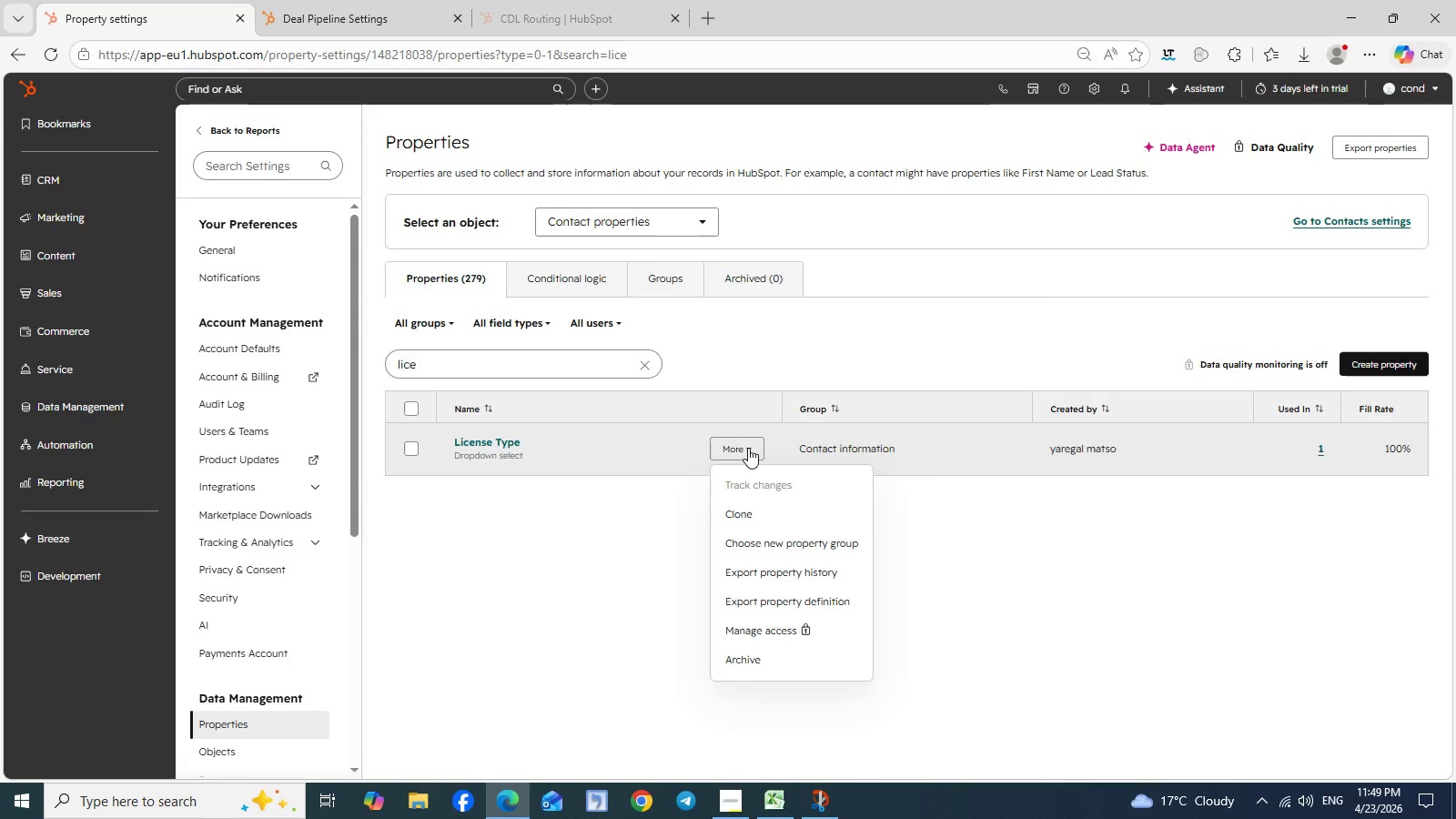 
left_click([802, 549])
 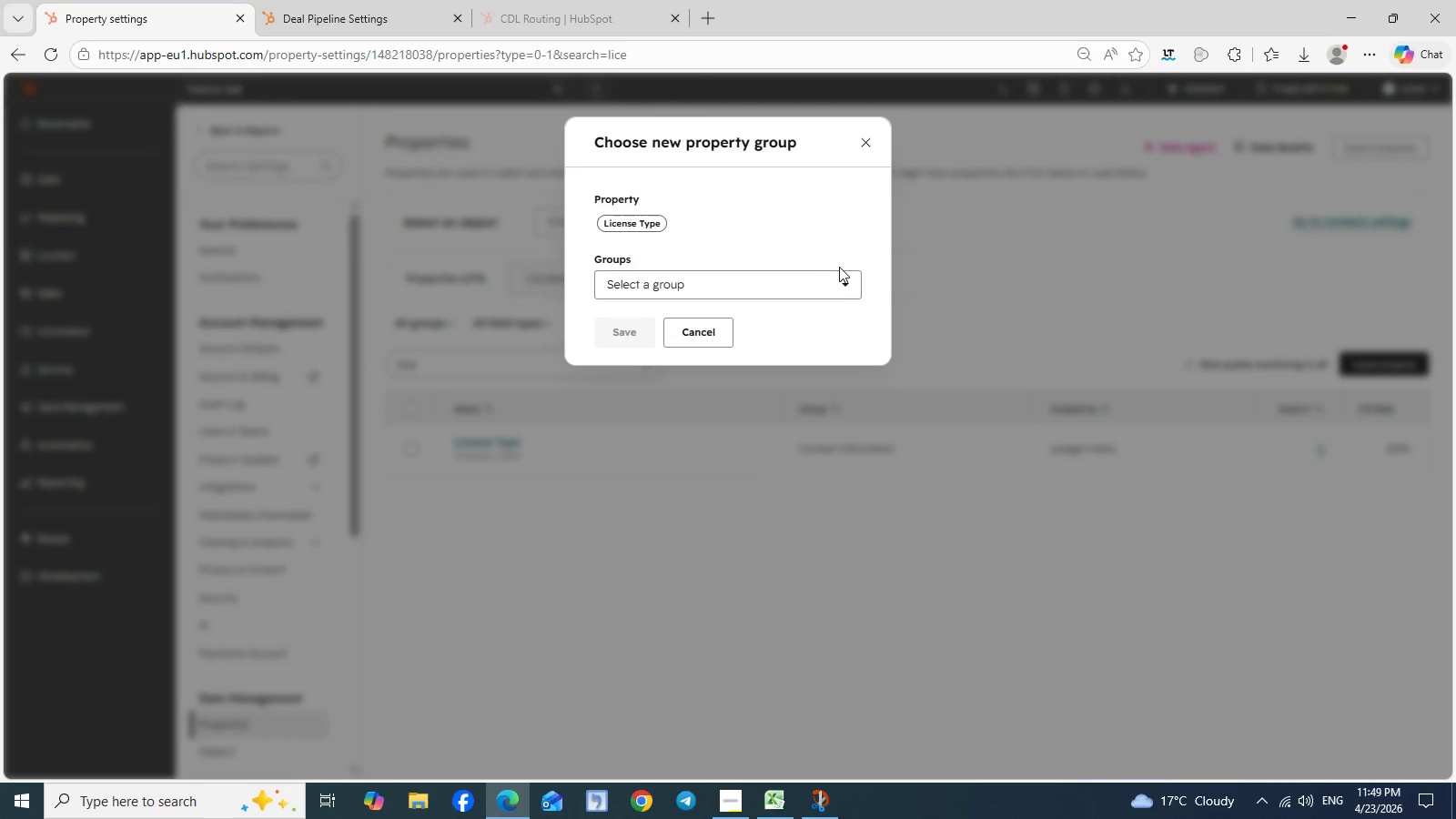 
left_click([844, 283])
 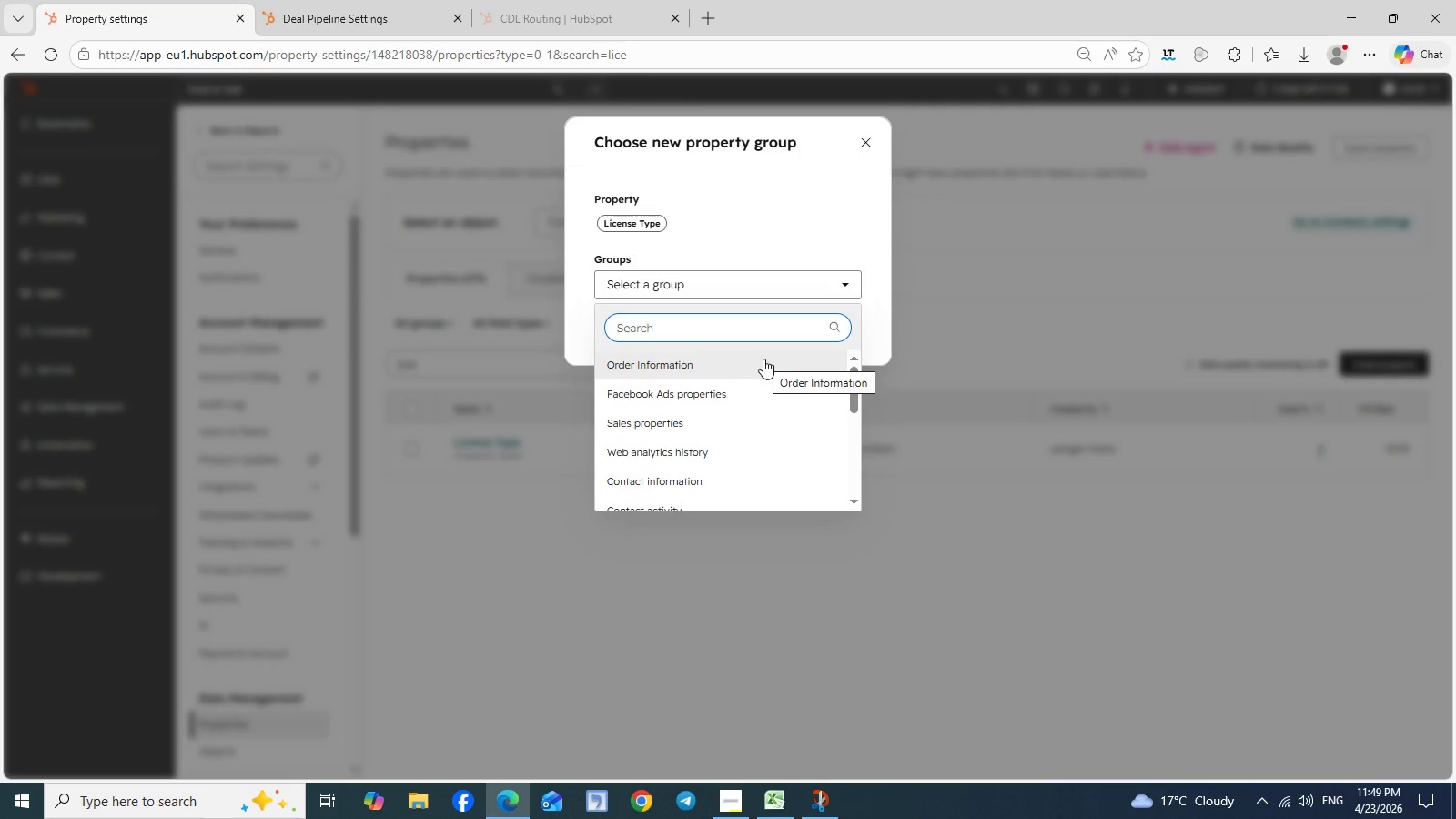 
scroll: coordinate [763, 416], scroll_direction: down, amount: 1.0
 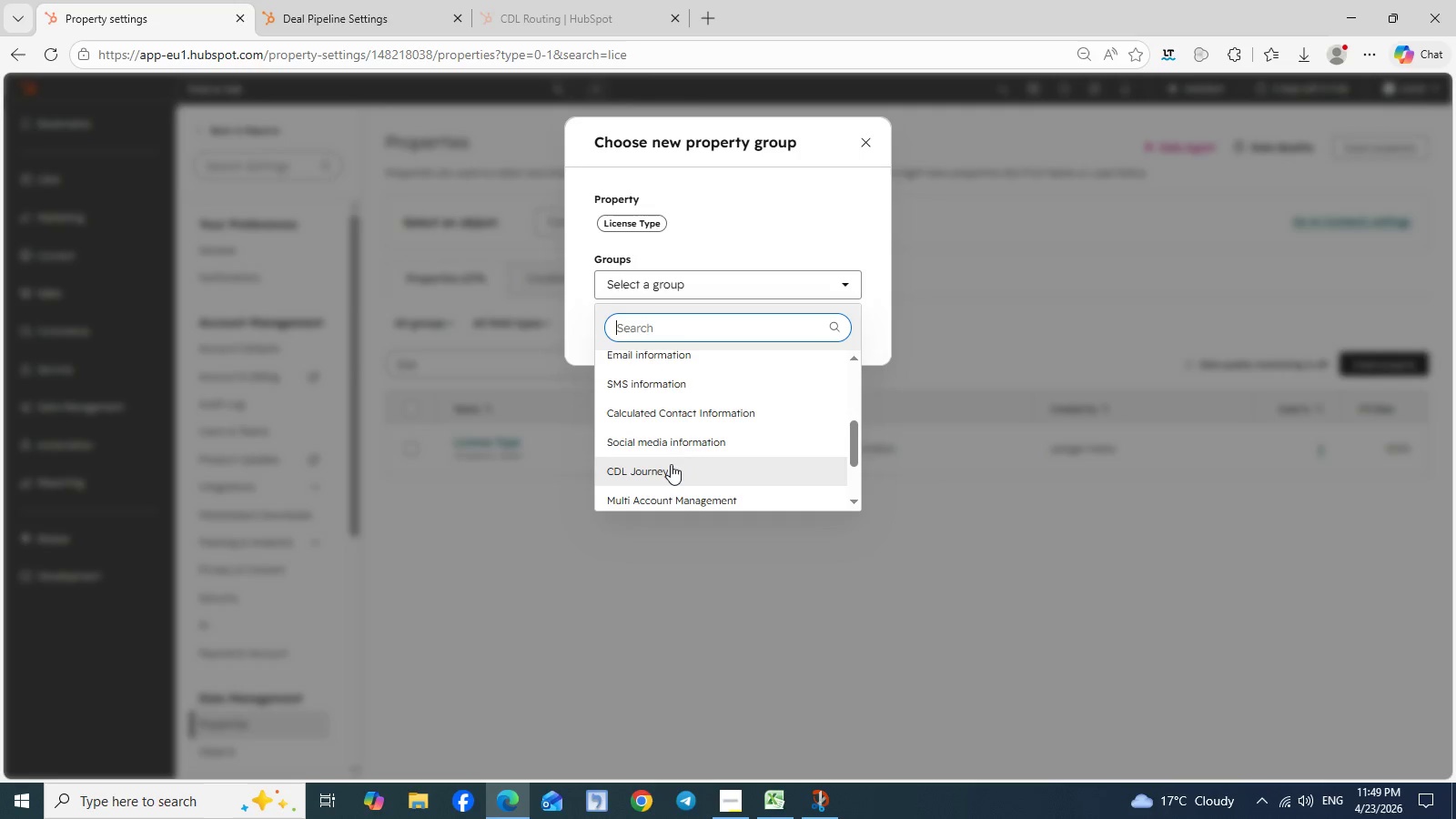 
left_click([667, 468])
 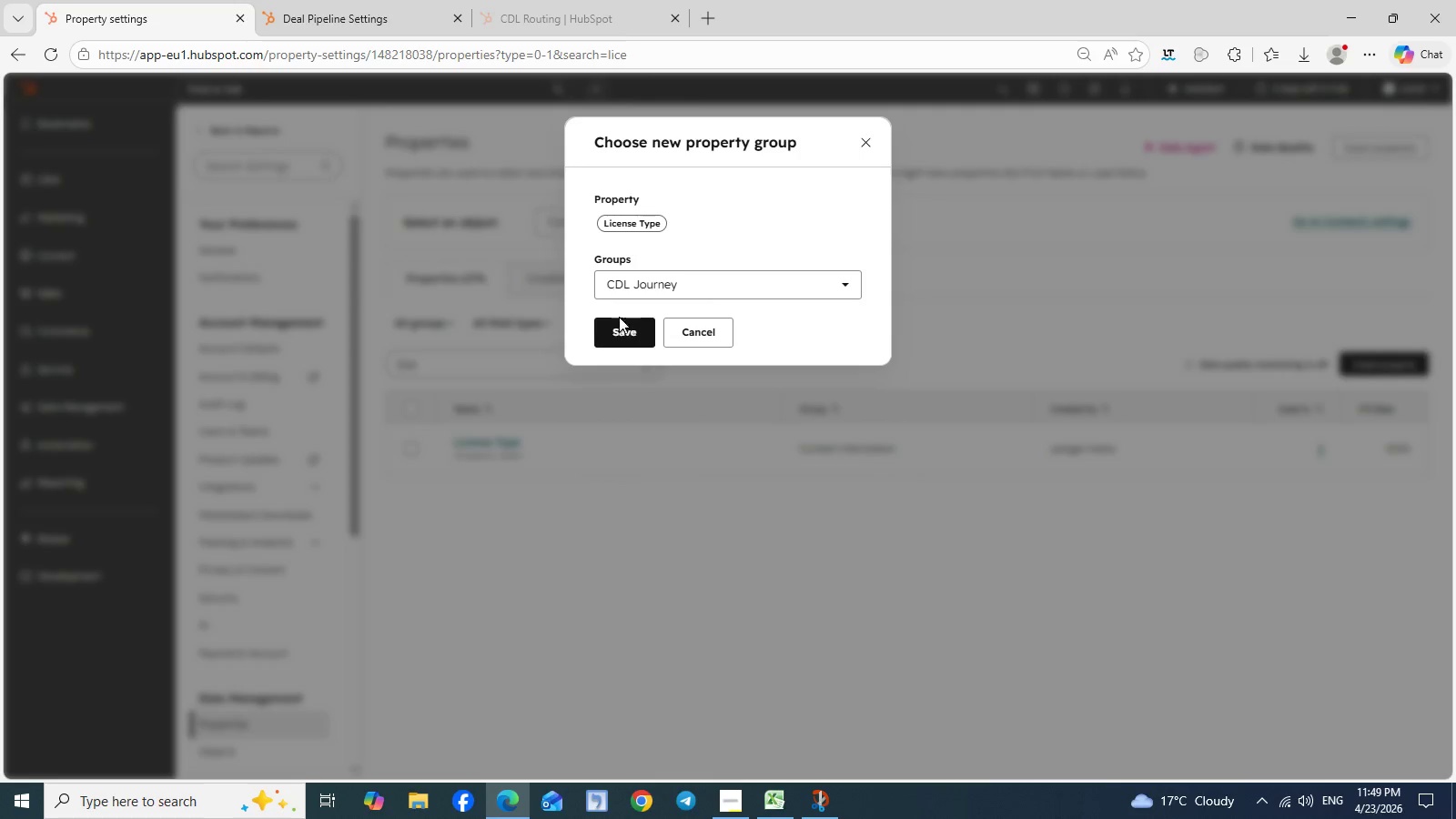 
left_click([623, 329])
 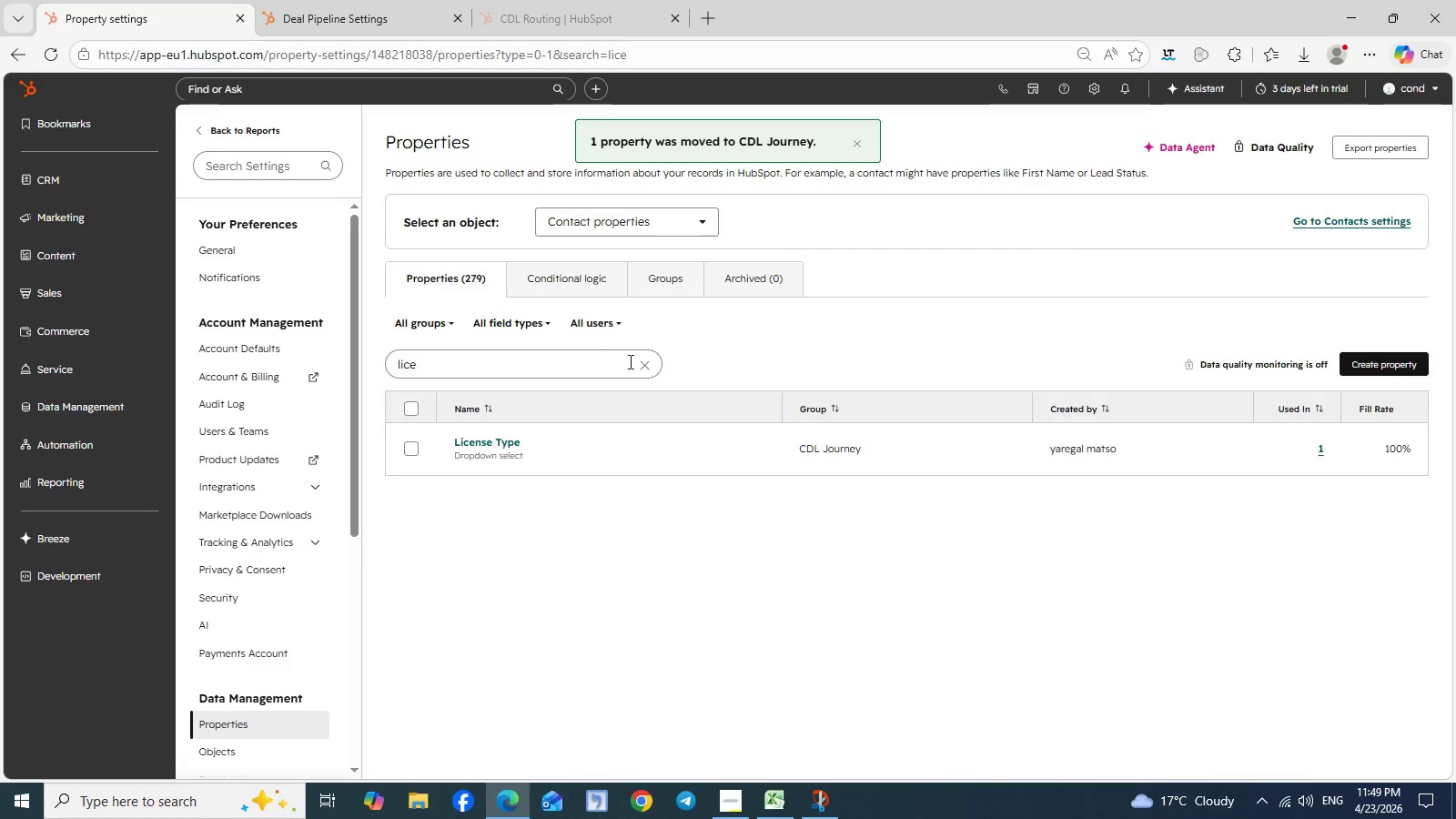 
left_click([644, 369])
 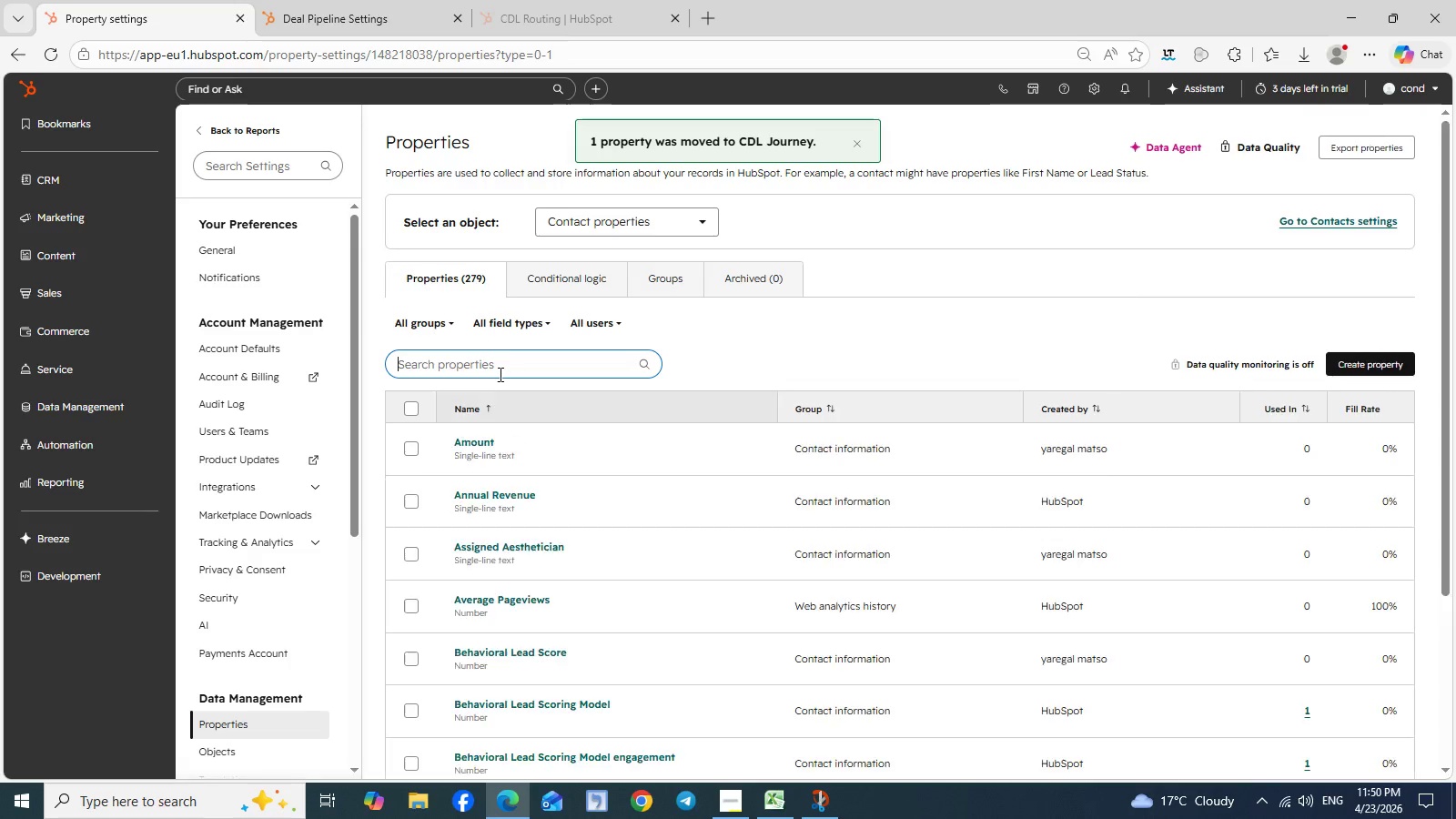 
left_click([499, 374])
 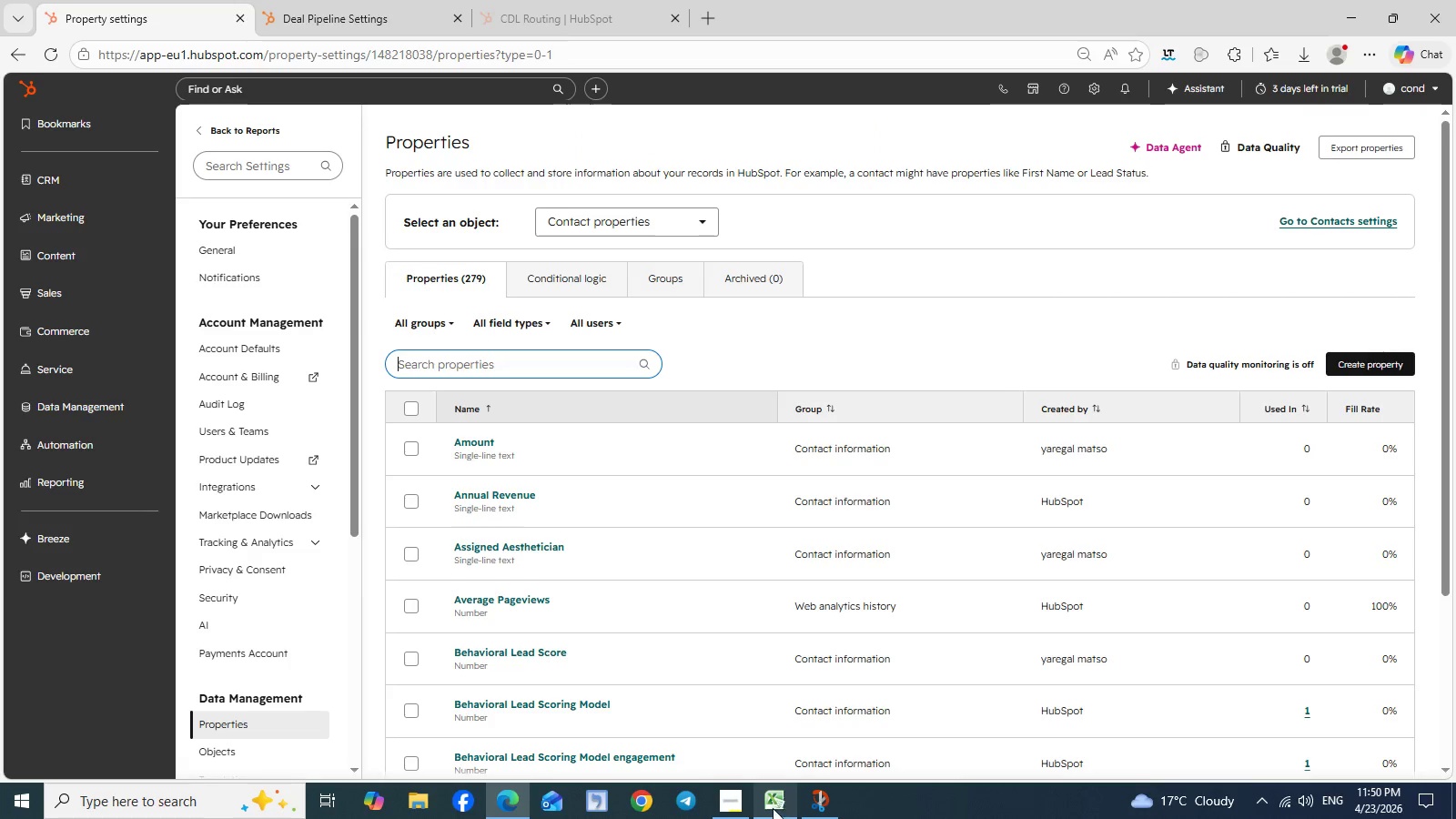 
left_click([736, 801])